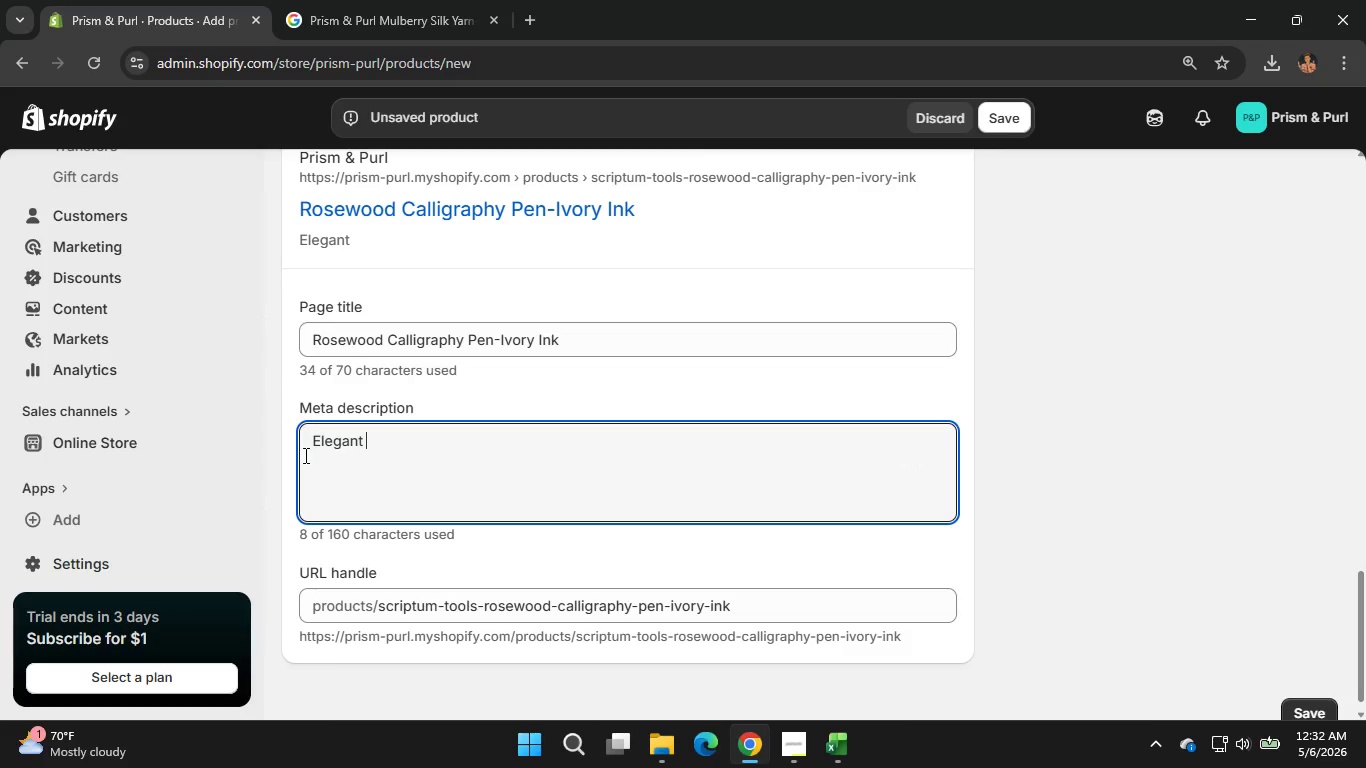 
type(rosewood )
 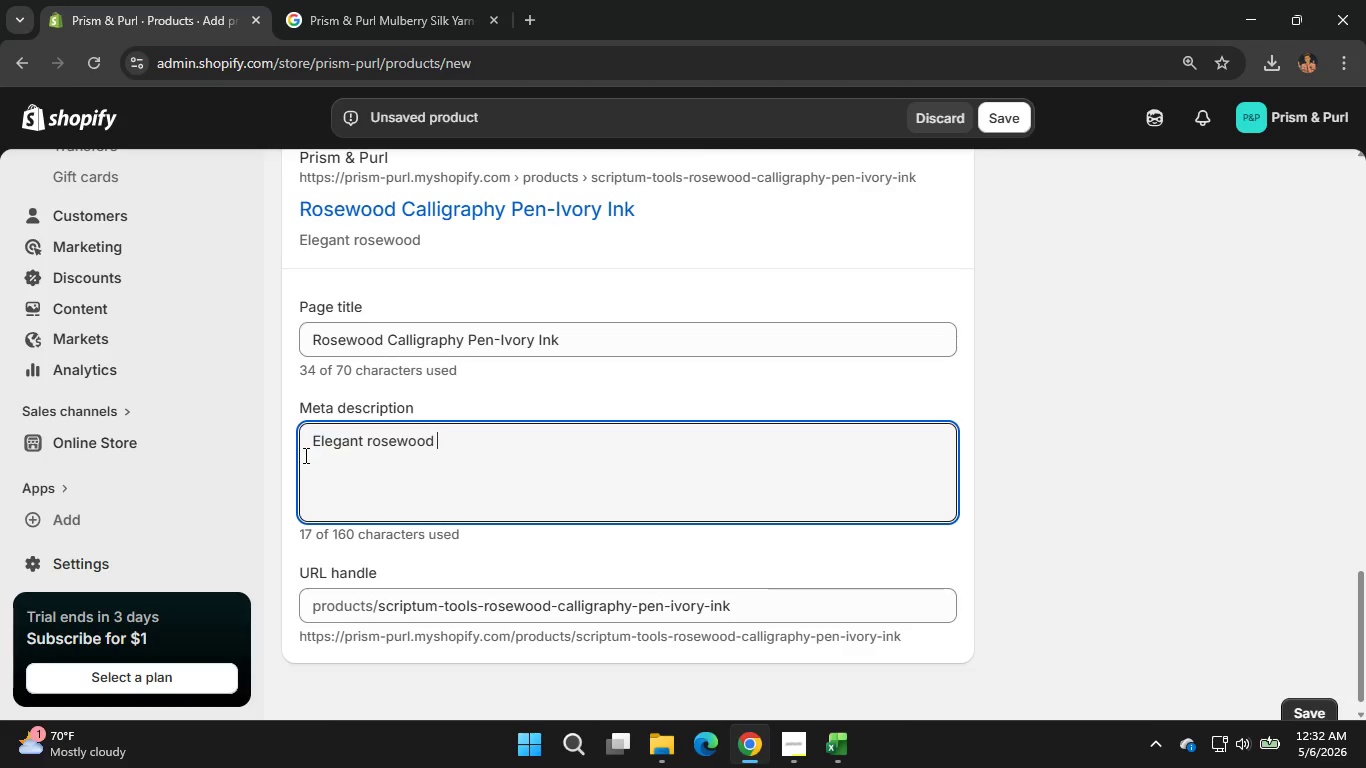 
wait(6.36)
 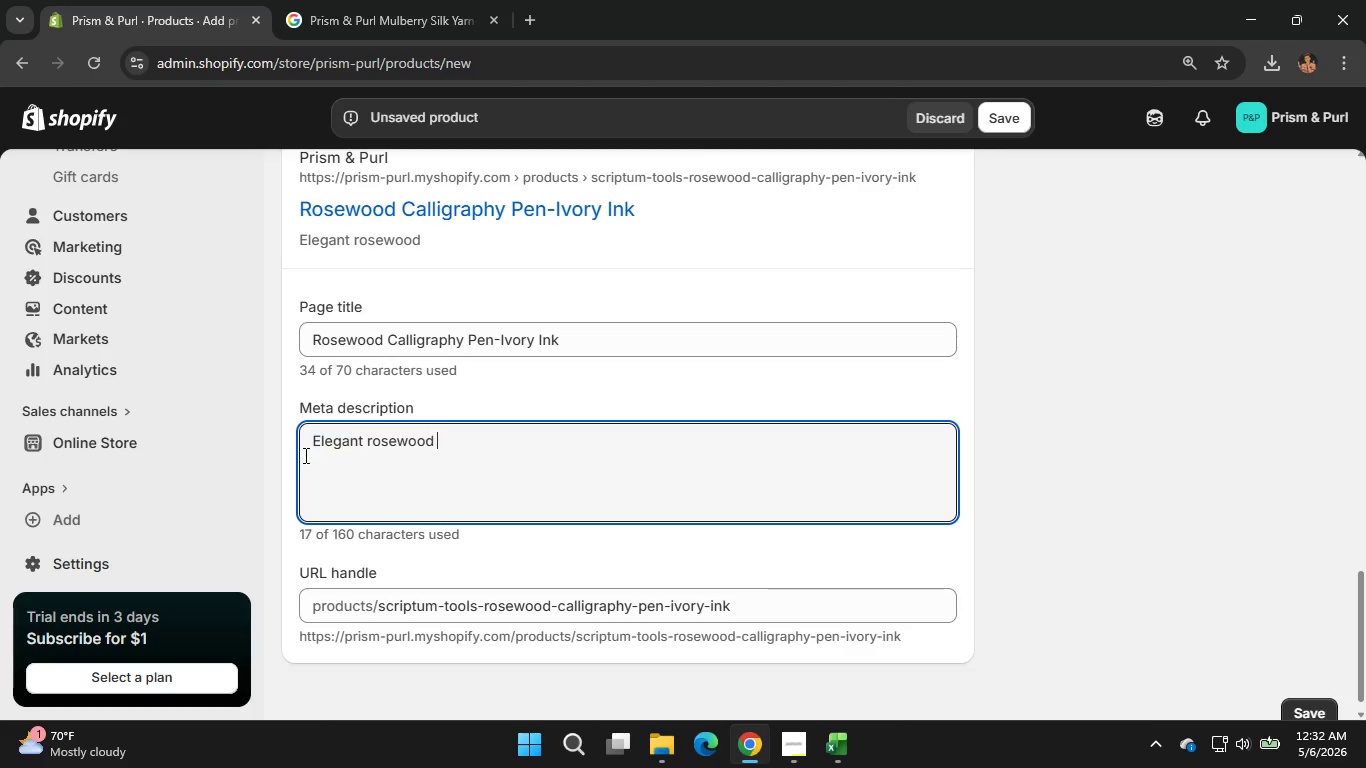 
type(calligraphy pen)
 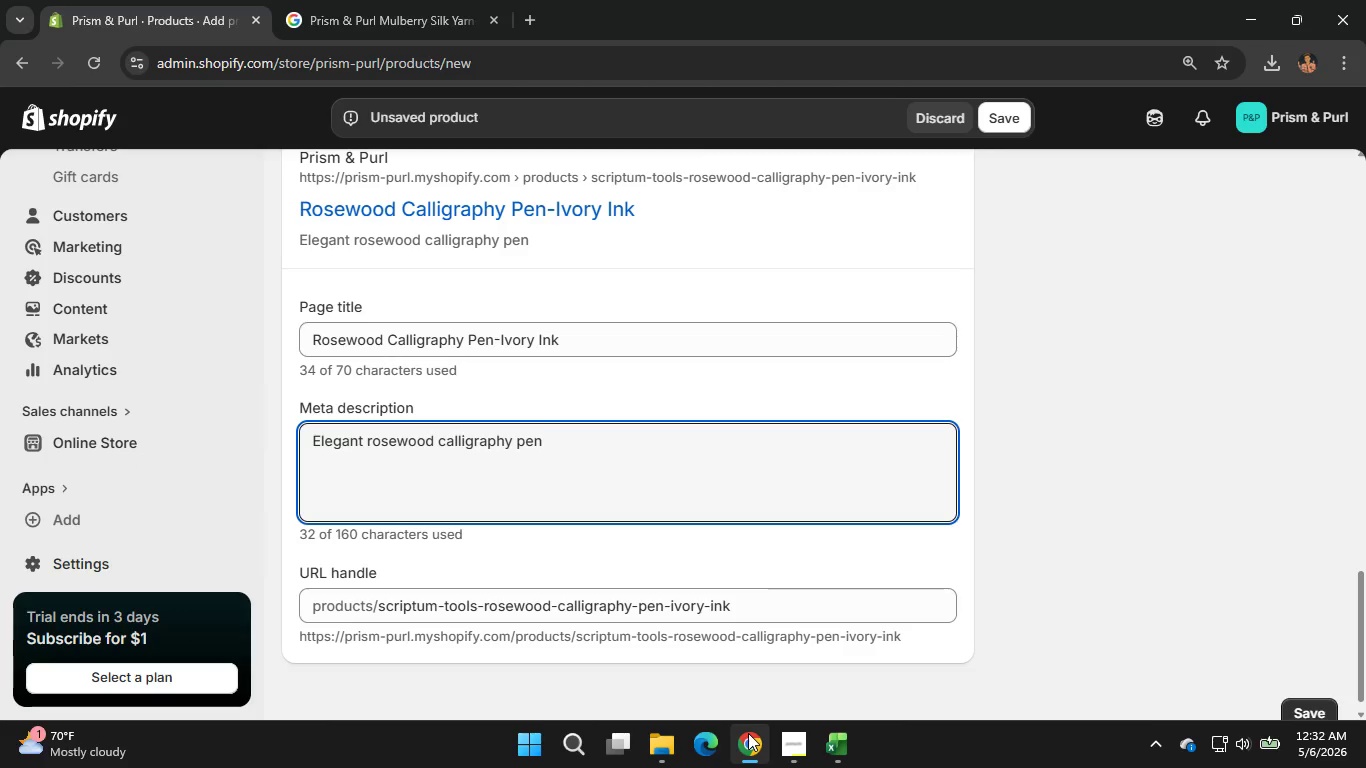 
left_click([785, 753])